 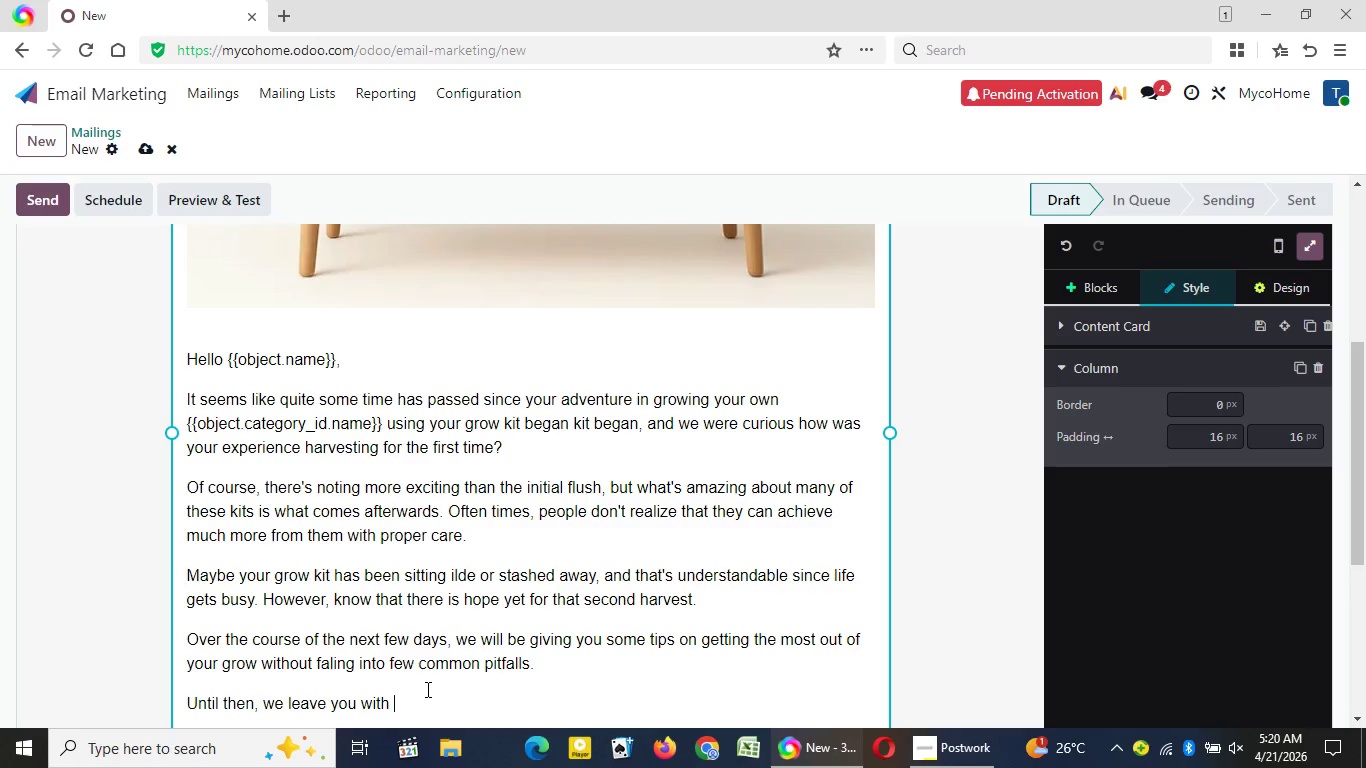 
key(Backspace)
 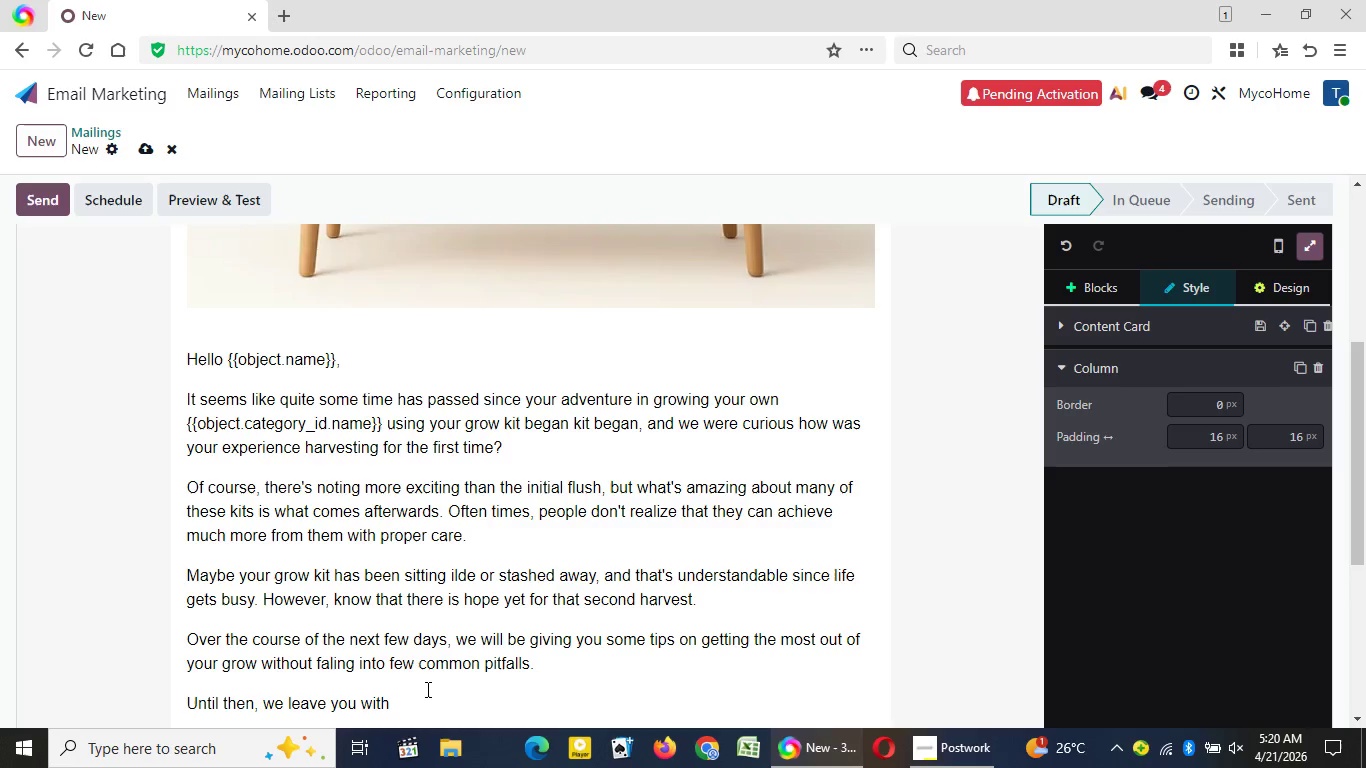 
key(Space)
 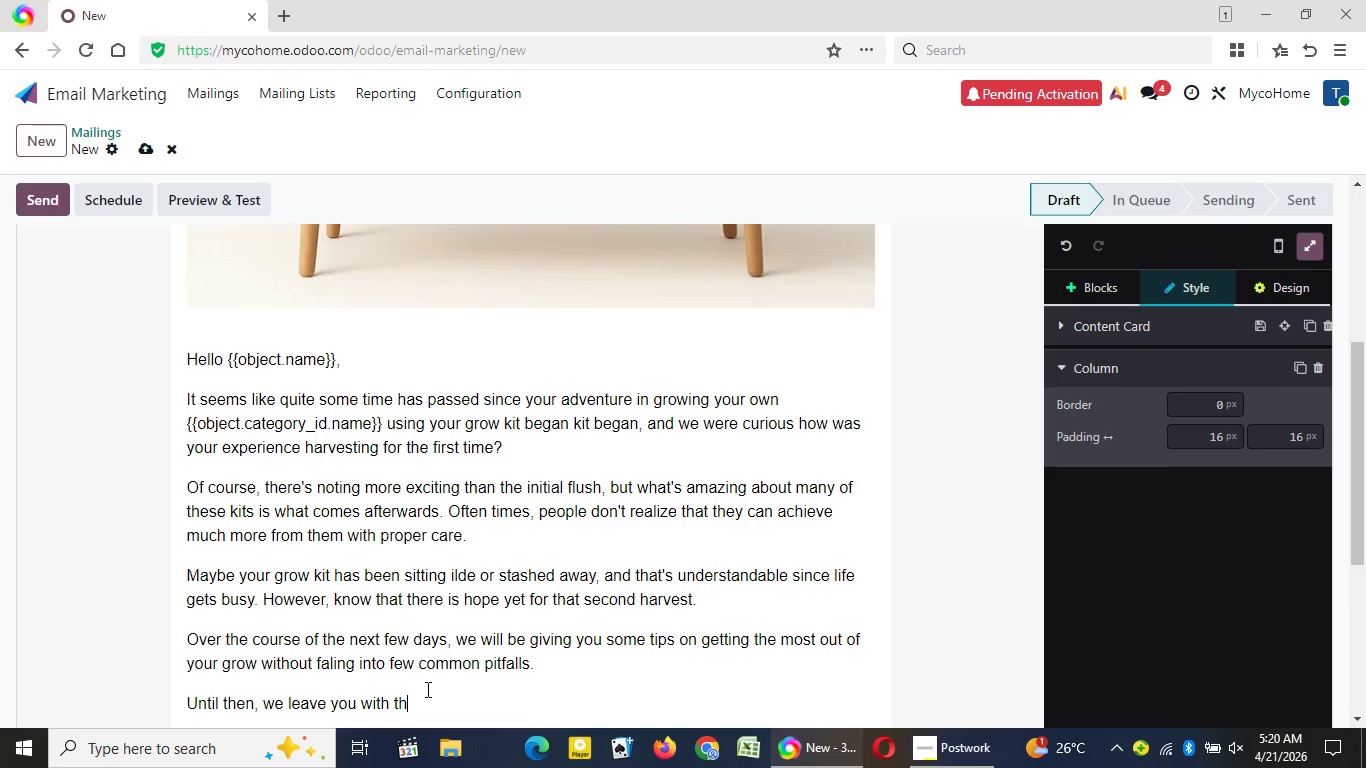 
wait(6.17)
 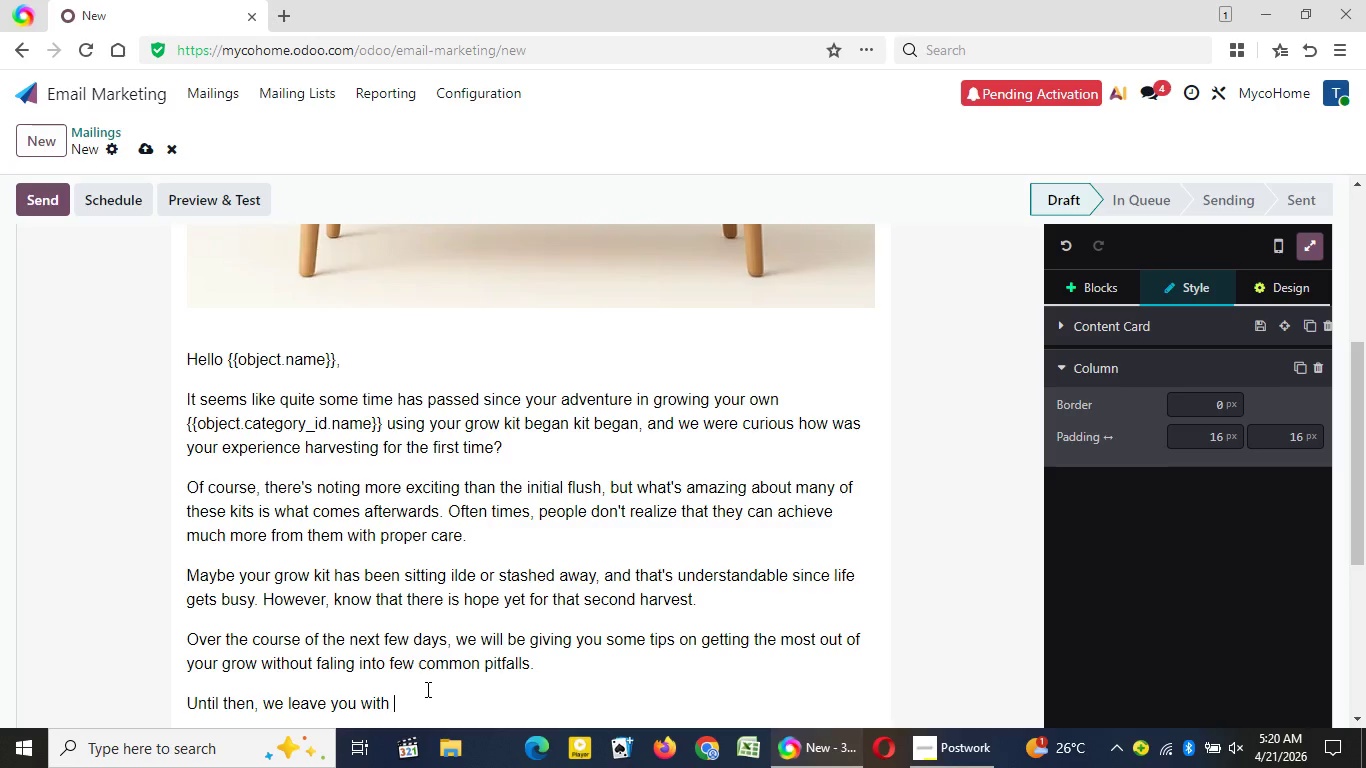 
type(this simple reminders)
 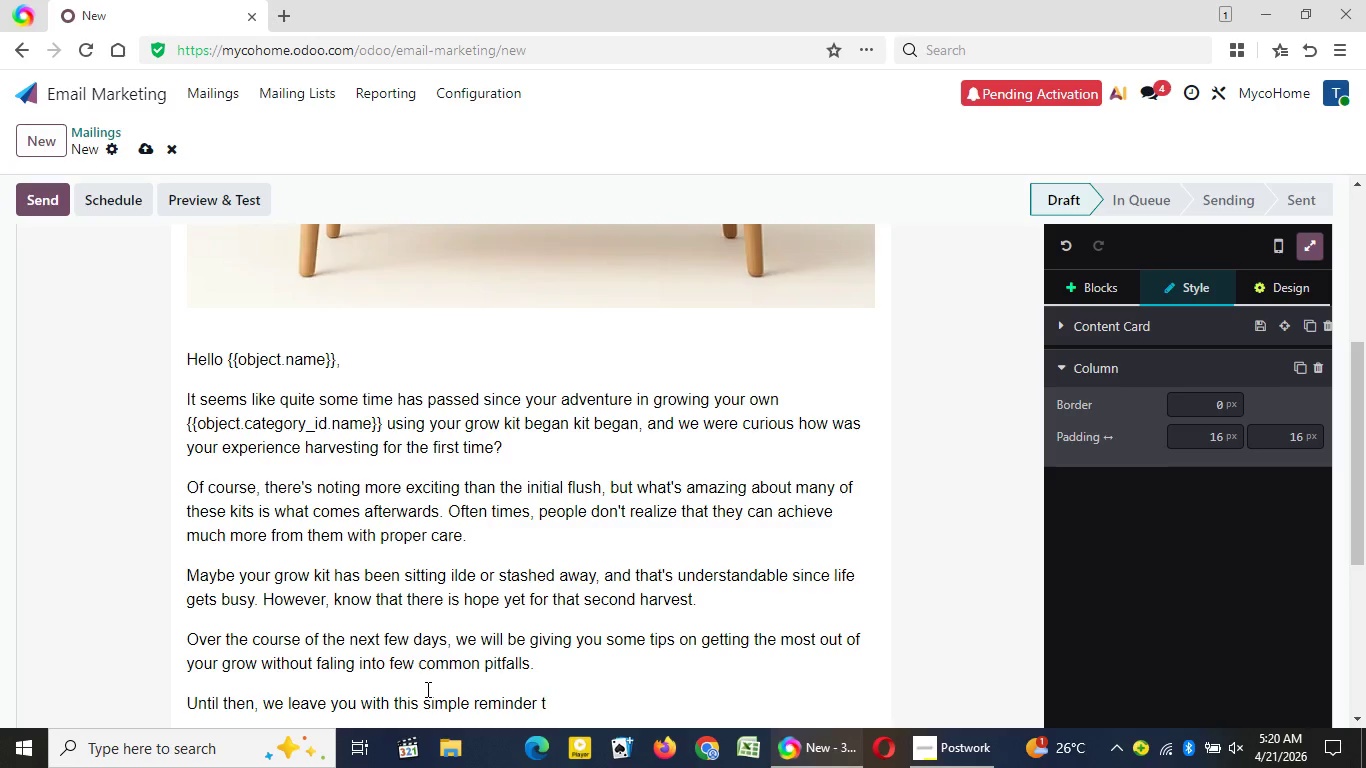 
key(Backspace)
type( to )
 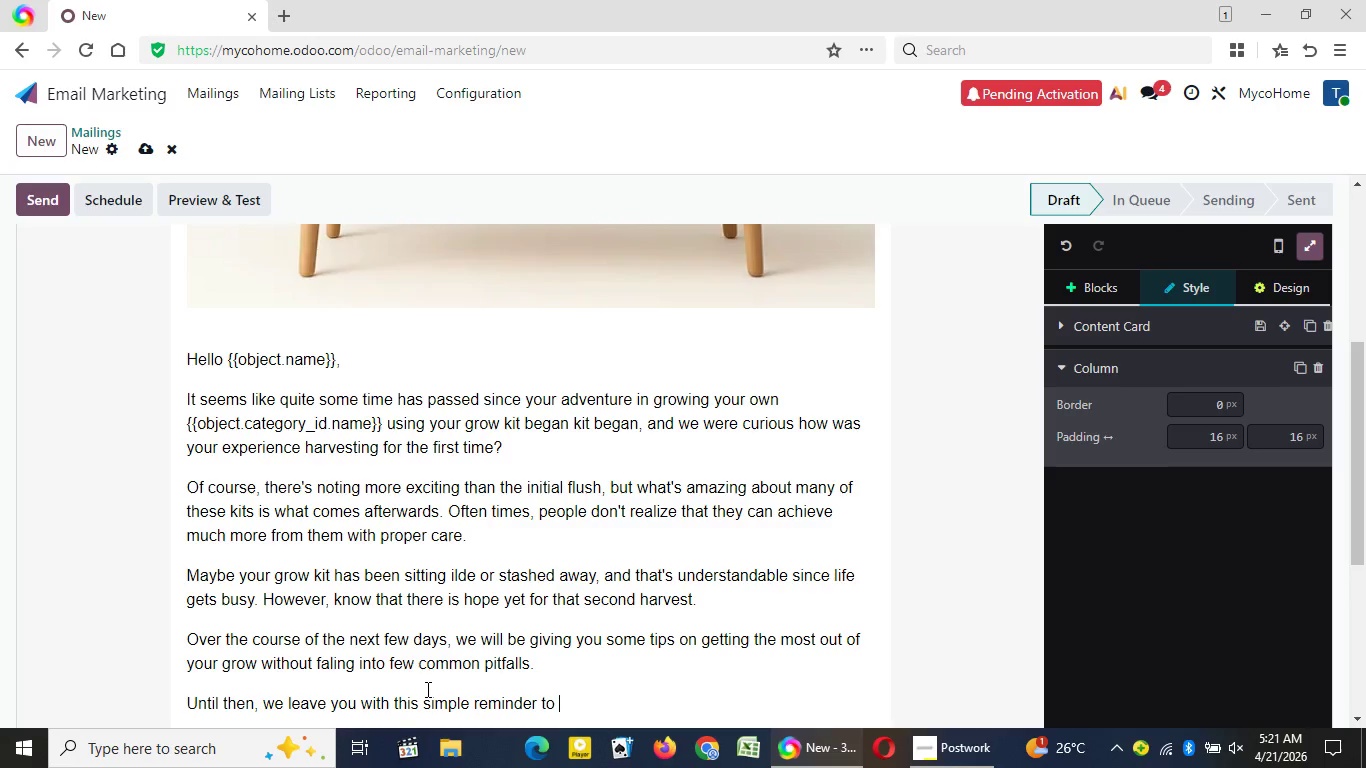 
wait(38.03)
 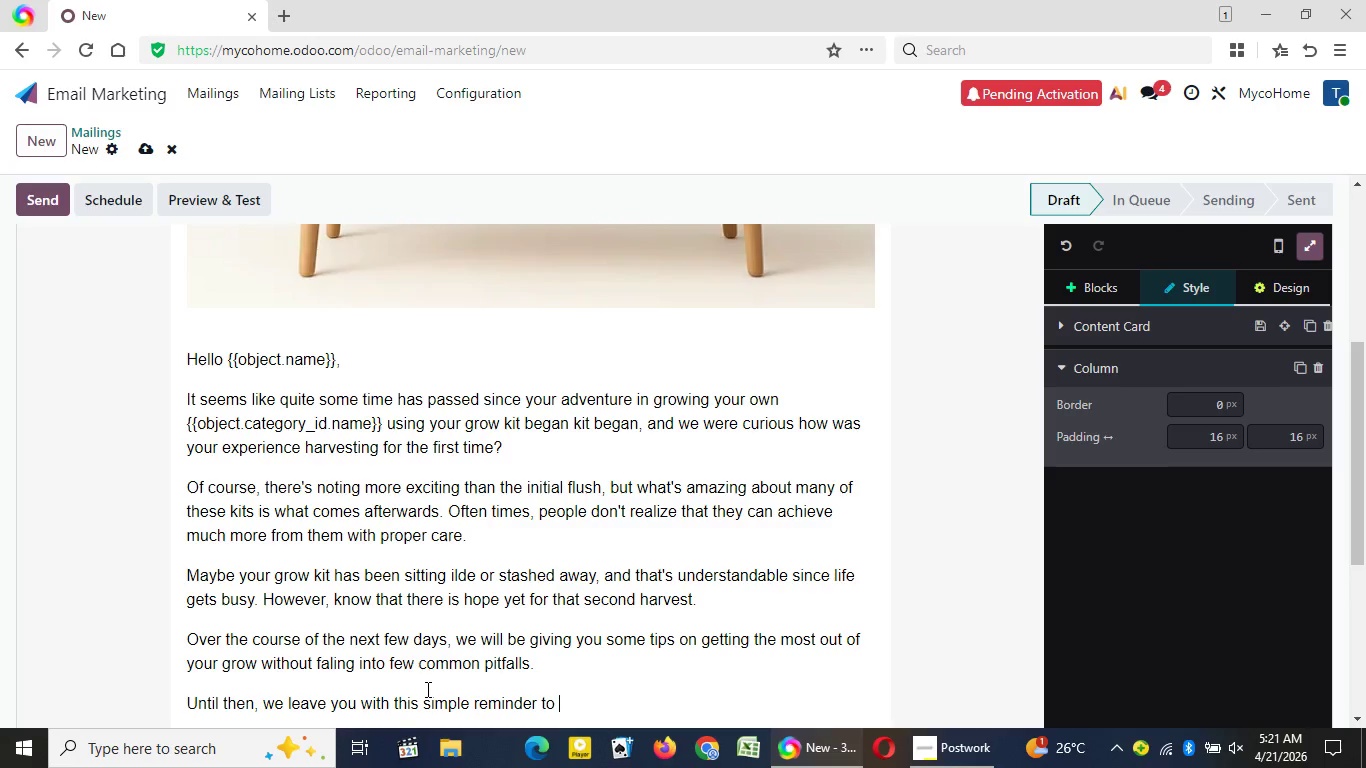 
type(just)
 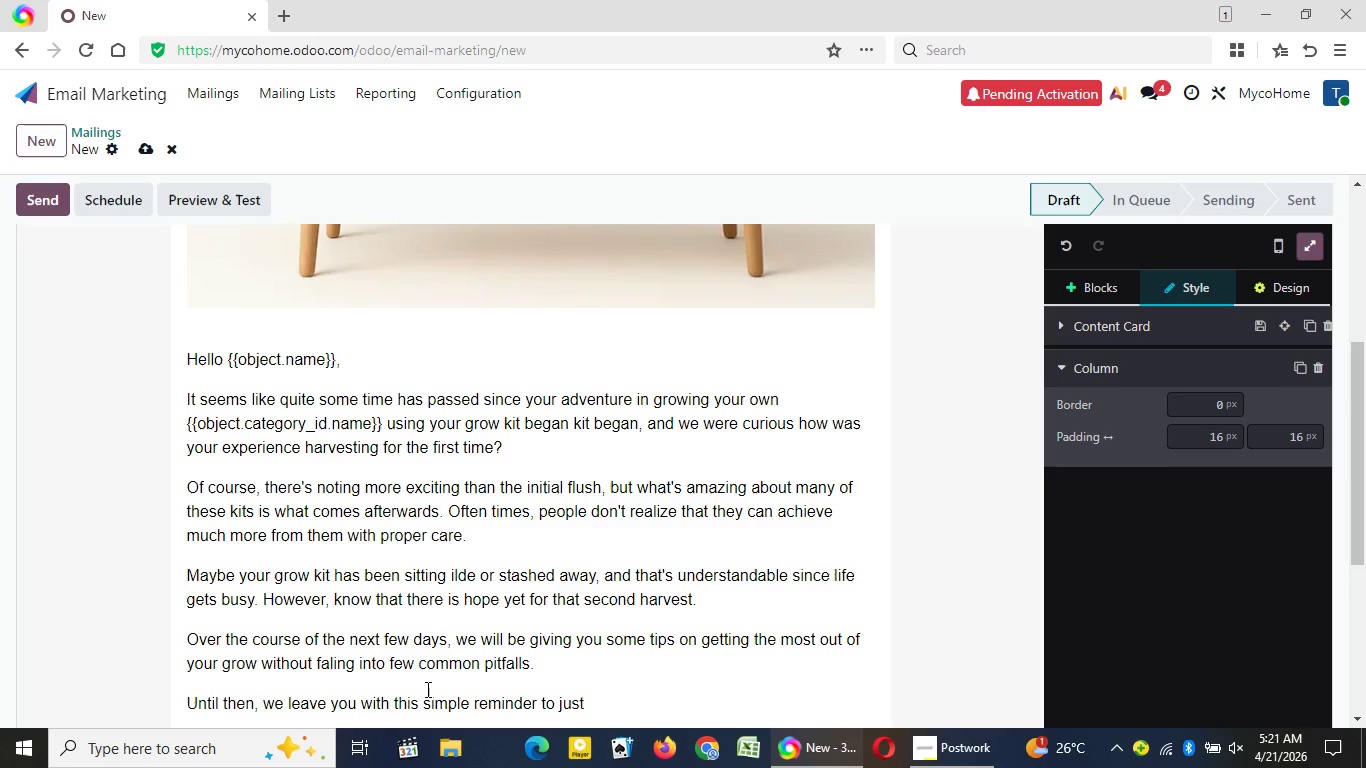 
wait(8.98)
 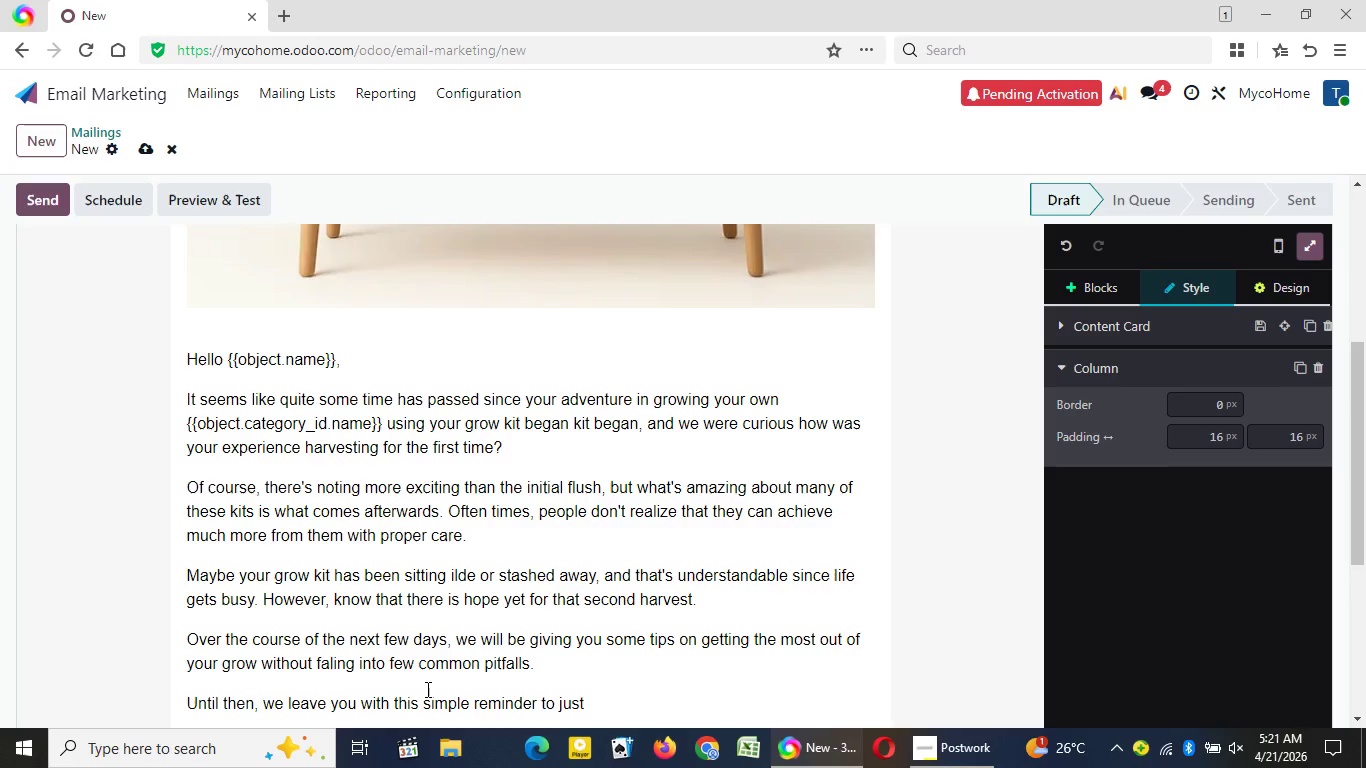 
type( take)
 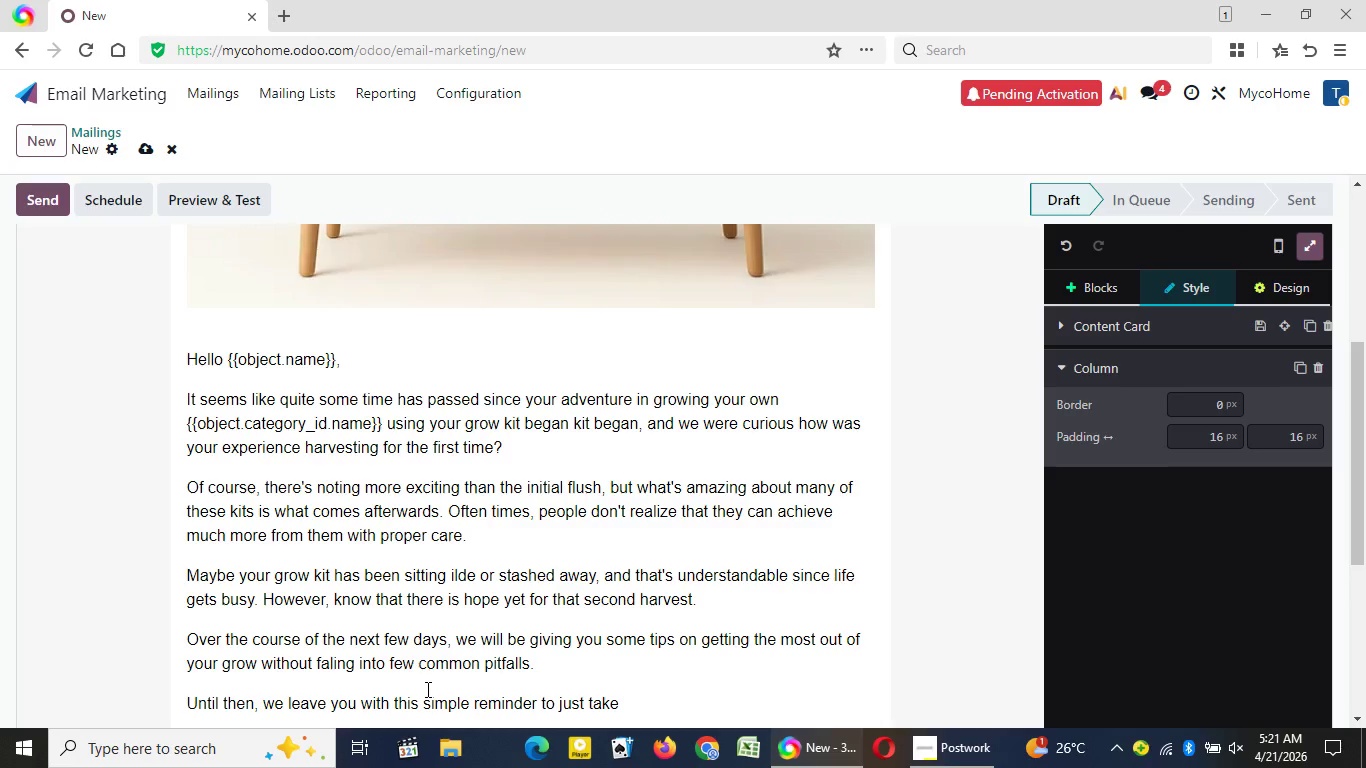 
wait(31.27)
 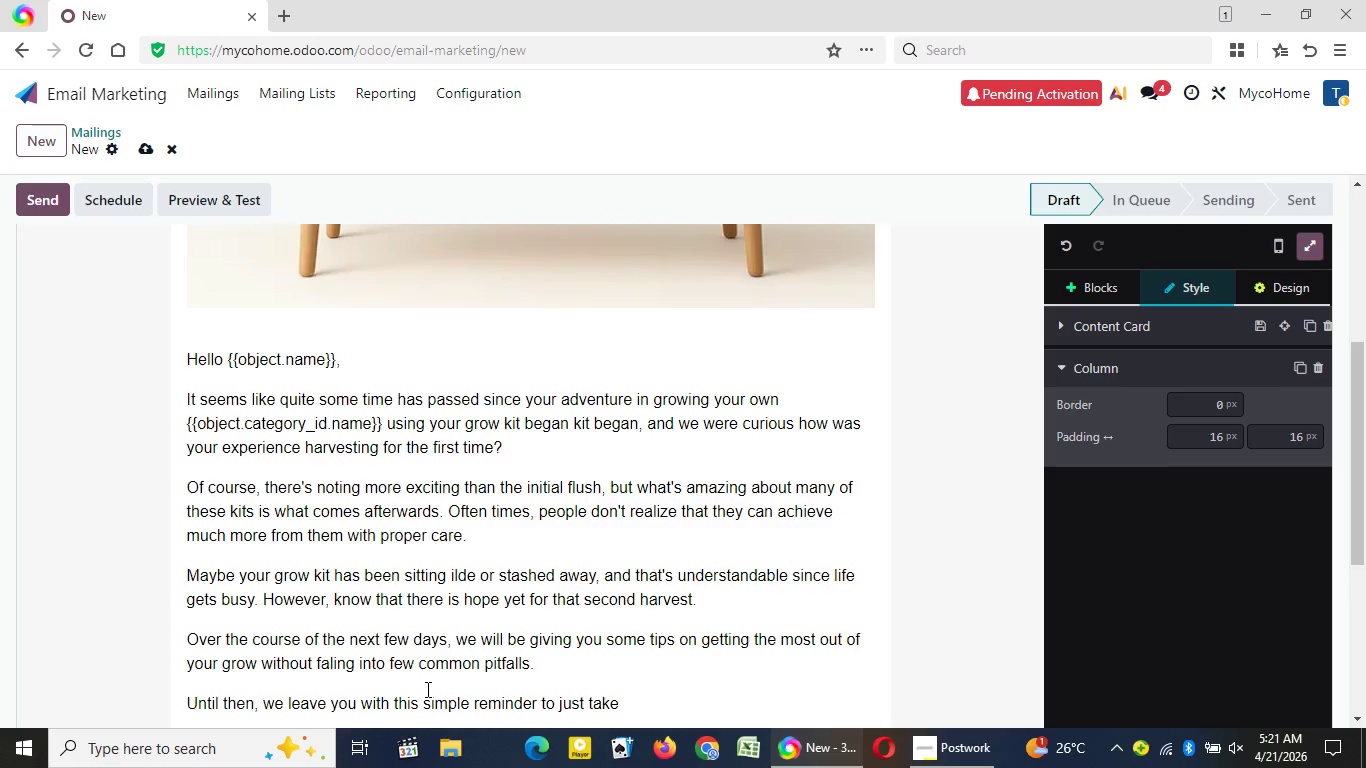 
type( )
key(Backspace)
type( a qu)
 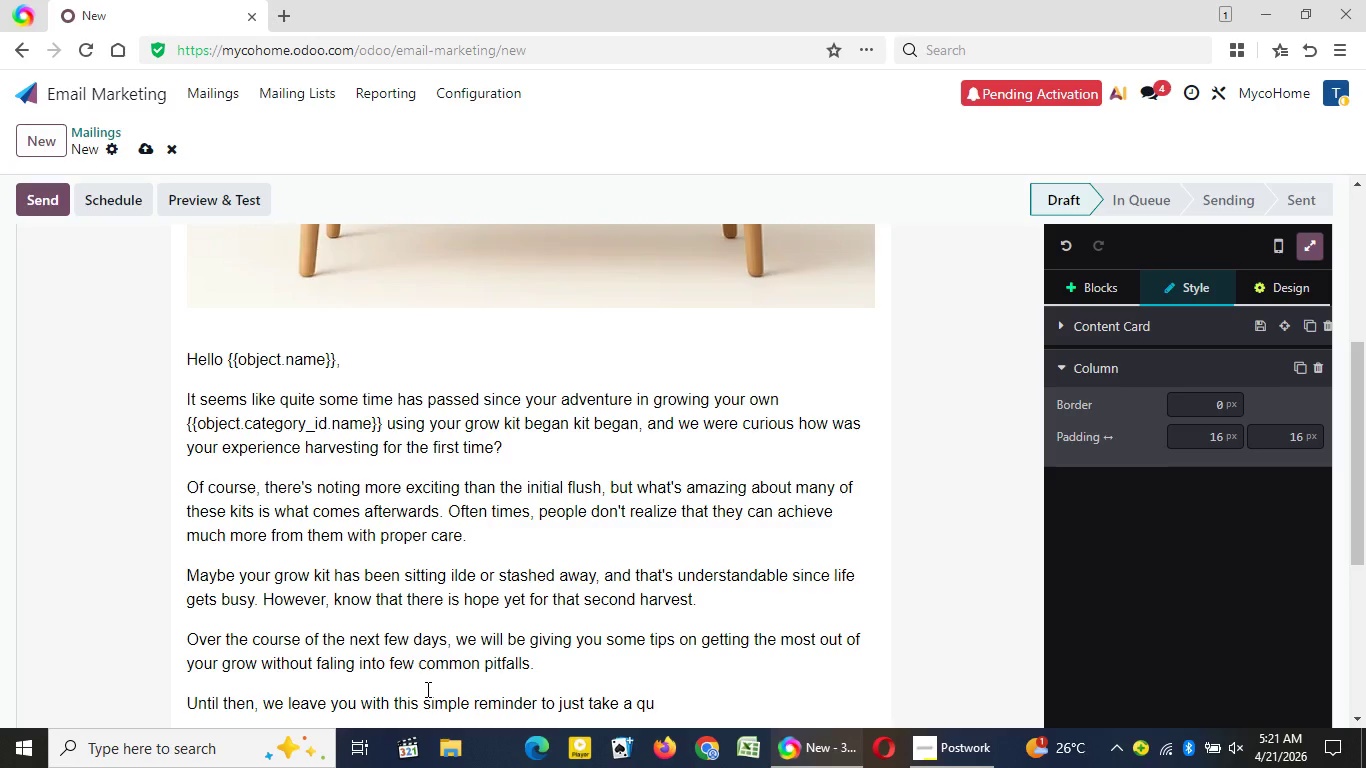 
wait(8.75)
 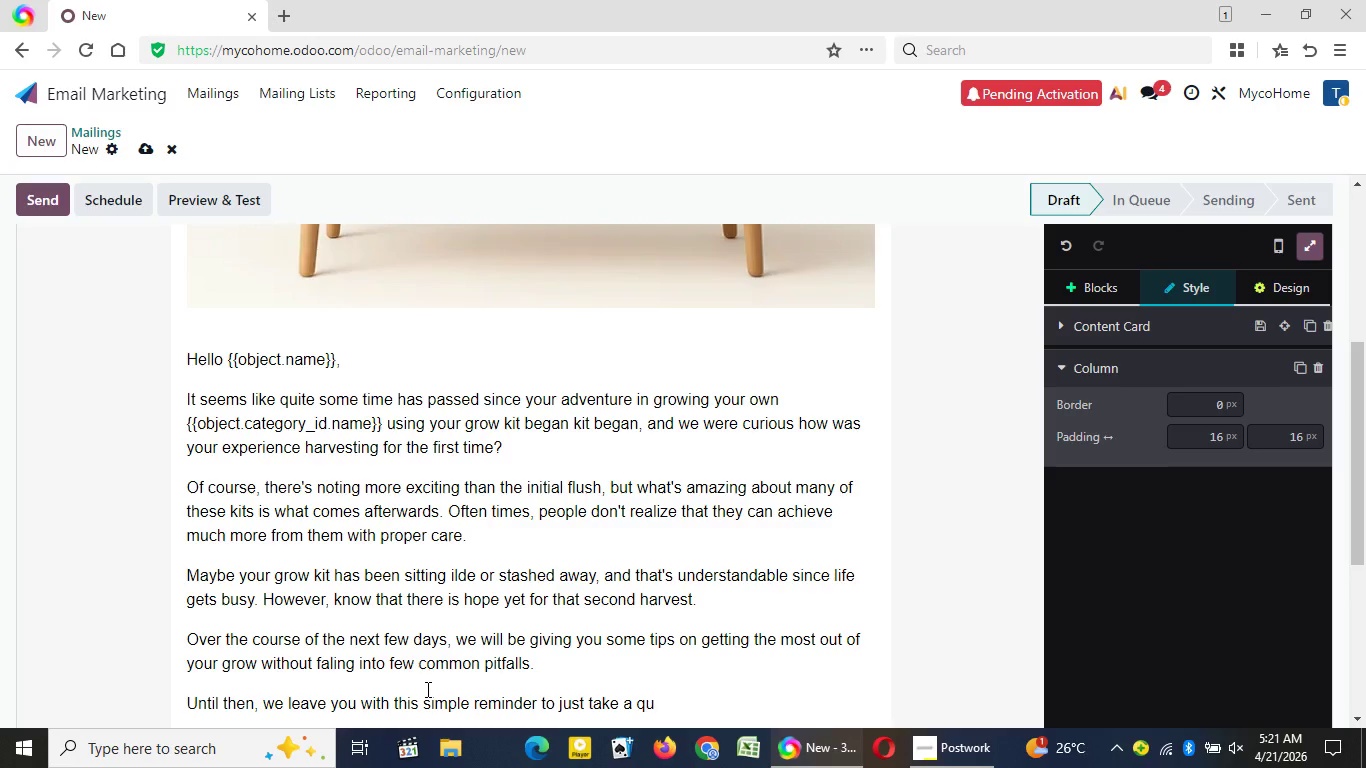 
type(ick look at your grow kit.)
 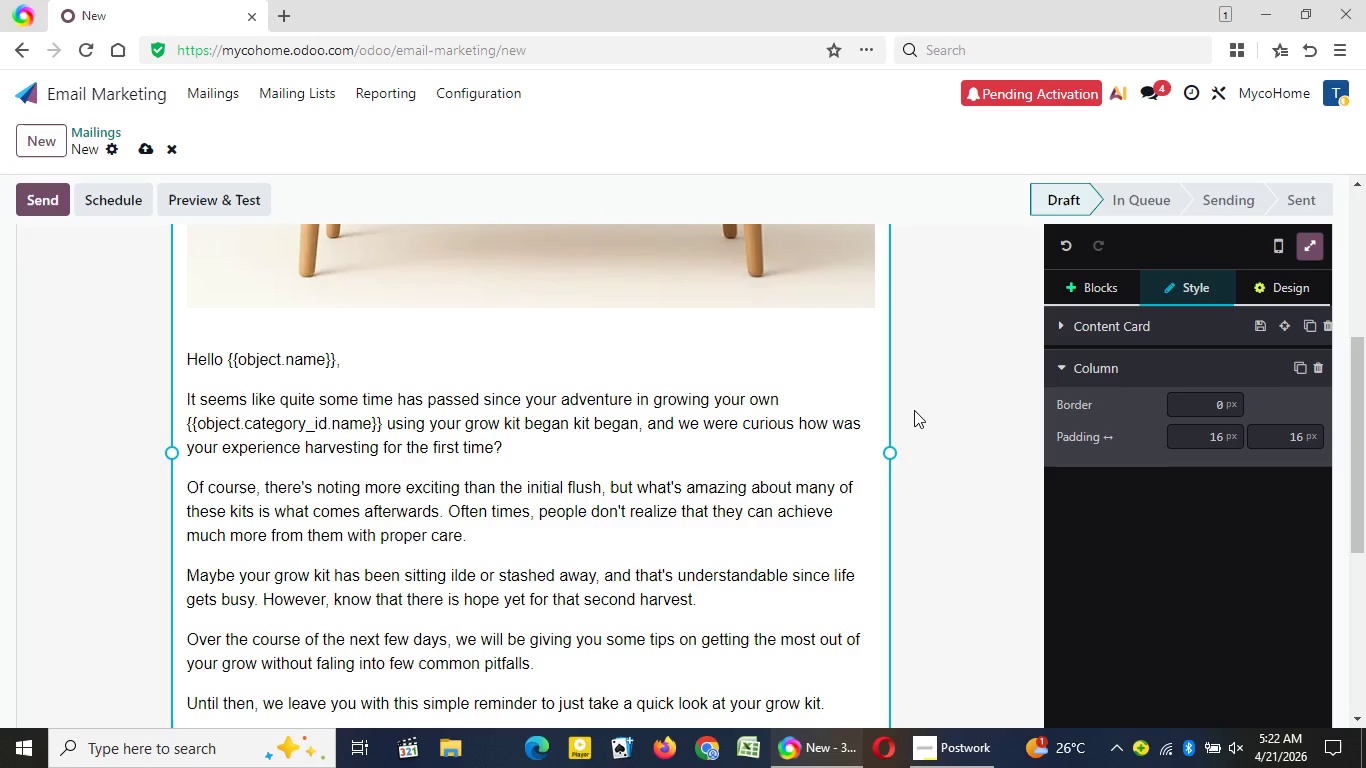 
key(Enter)
 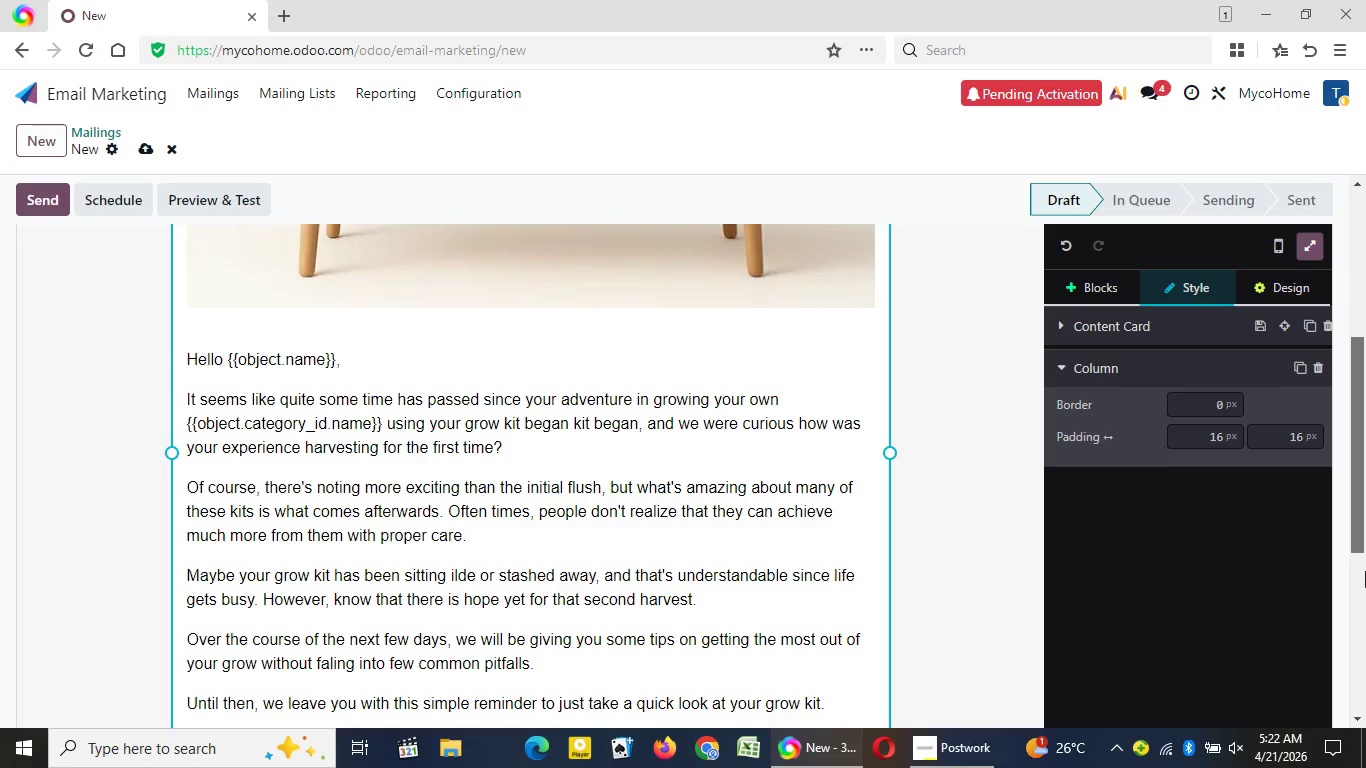 
wait(5.38)
 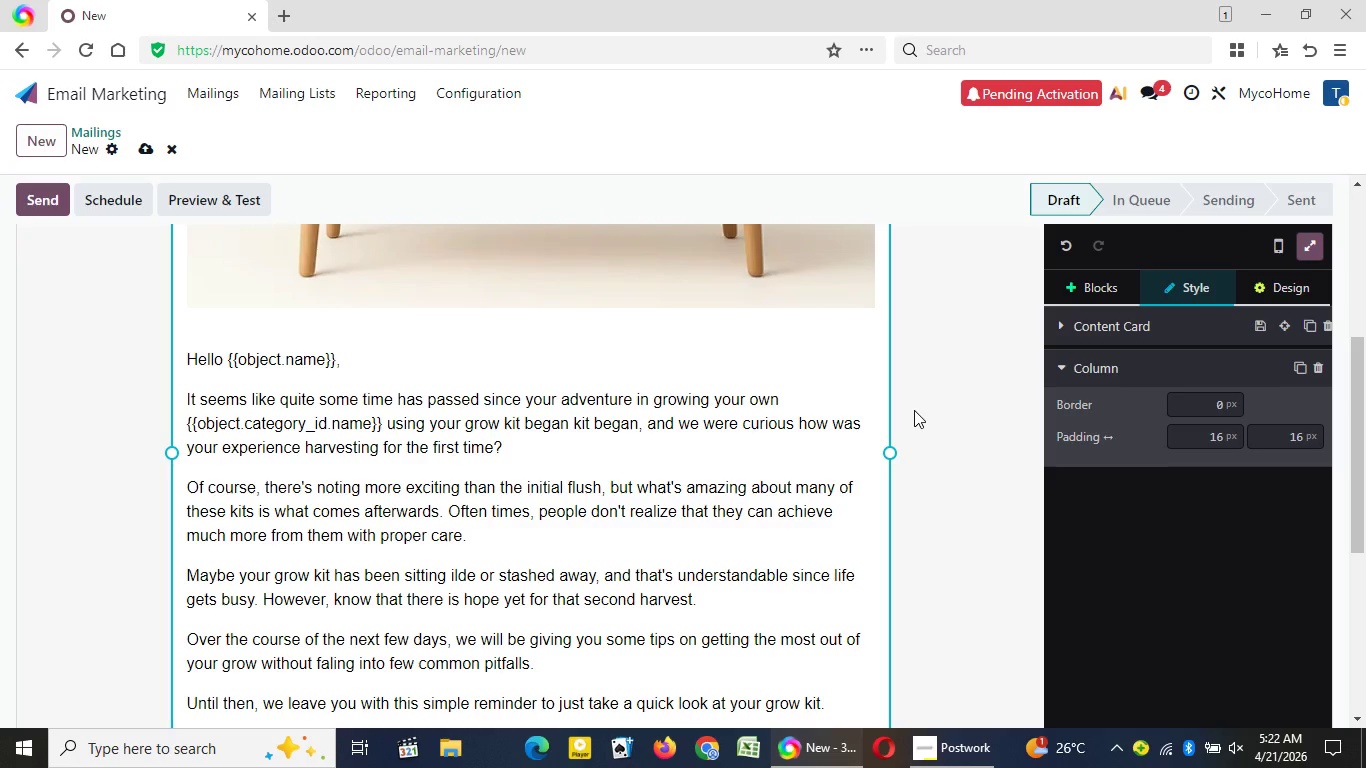 
left_click_drag(start_coordinate=[1365, 511], to_coordinate=[1365, 604])